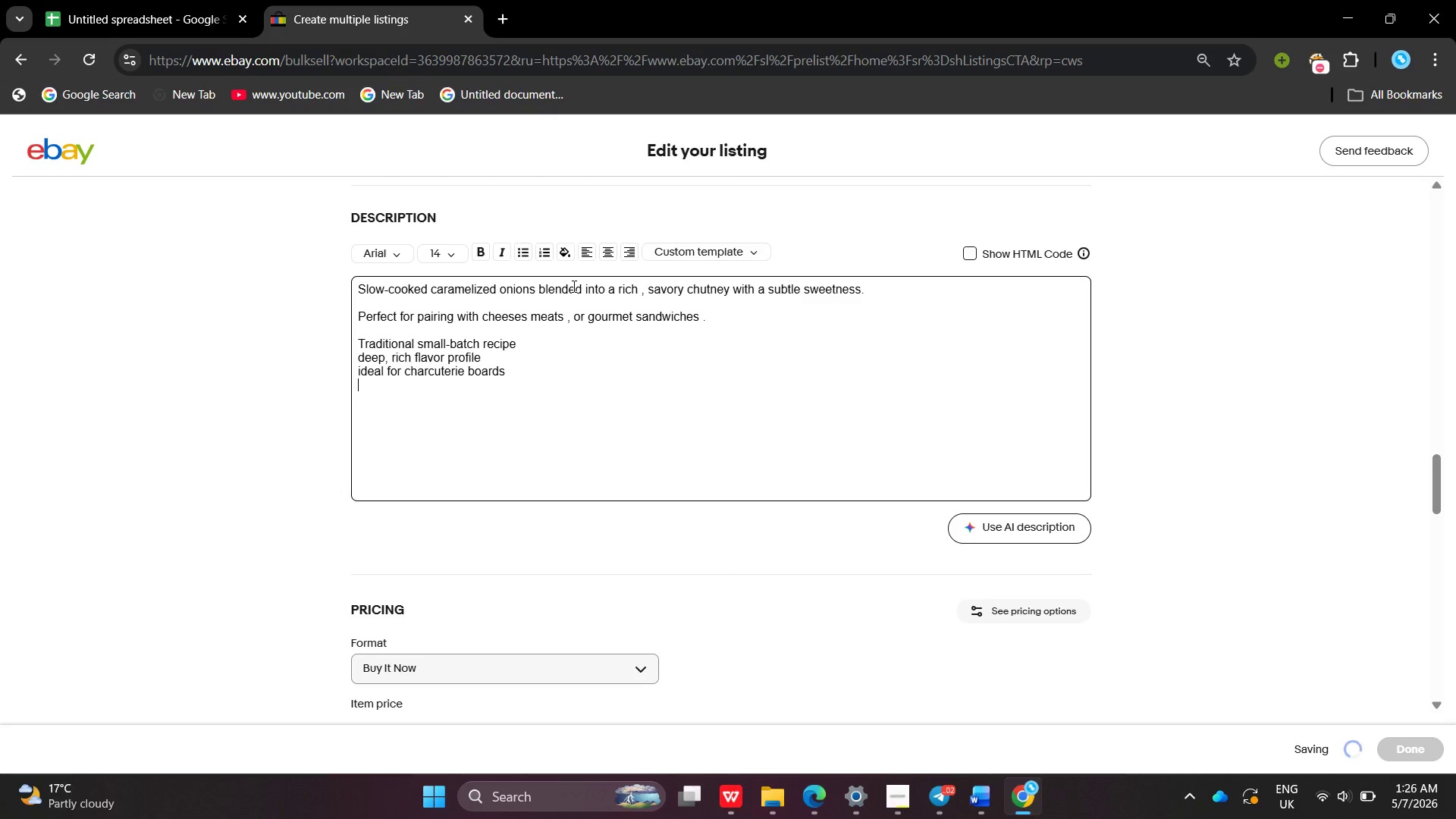 
type(Artisa-crafted qua;it)
key(Backspace)
key(Backspace)
key(Backspace)
key(Backspace)
key(Backspace)
key(Backspace)
 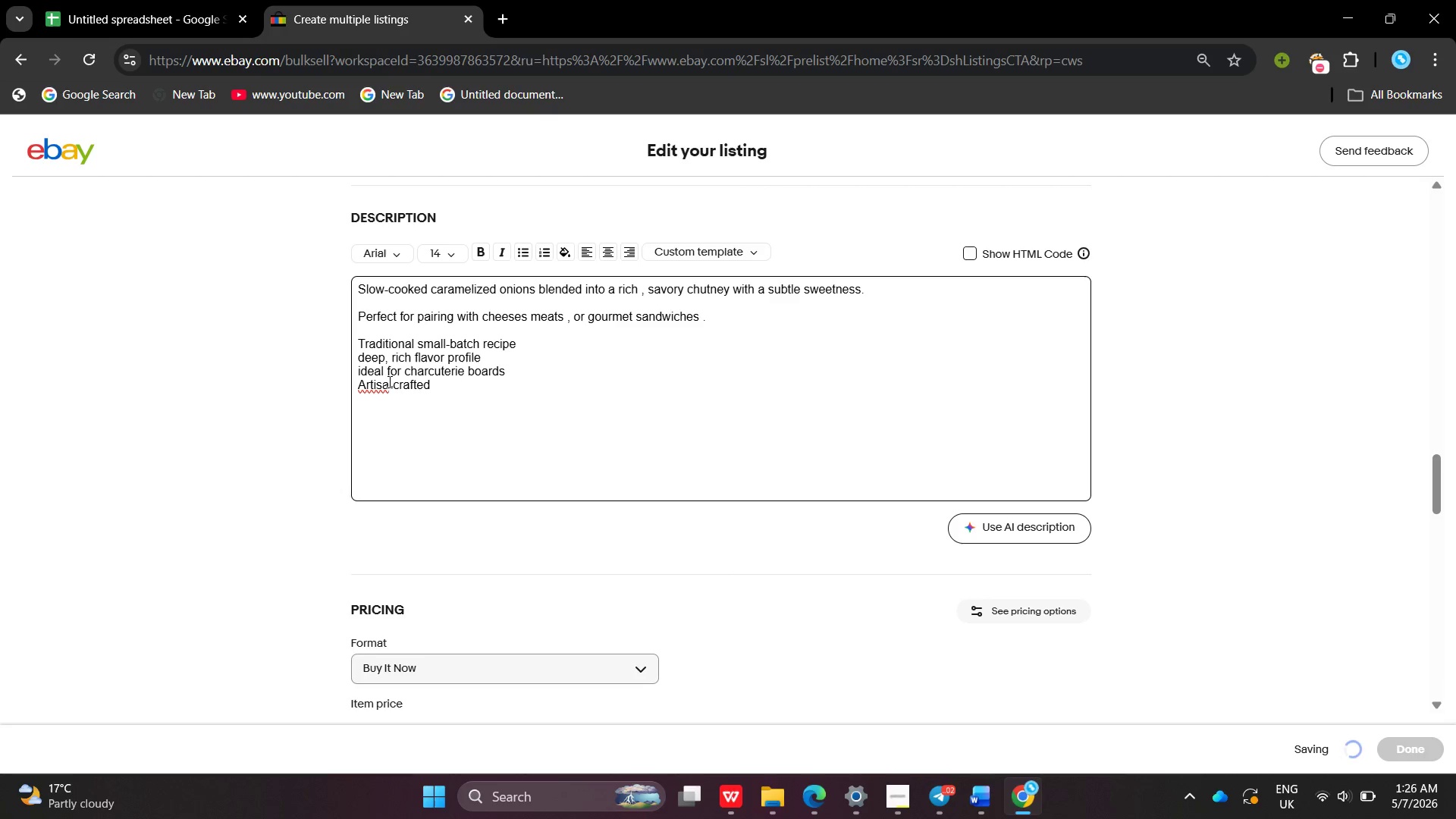 
left_click([386, 381])
 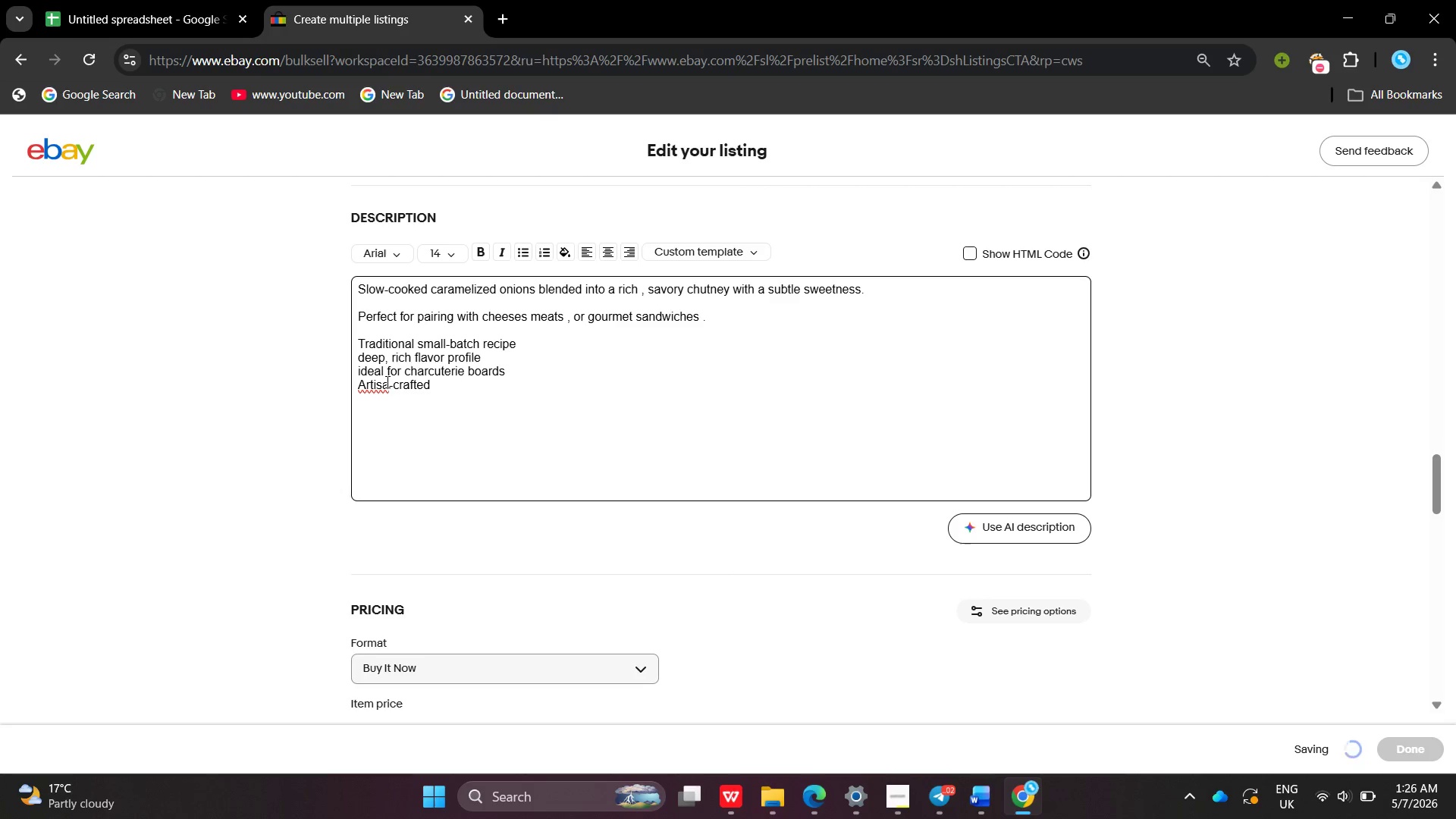 
key(N)
 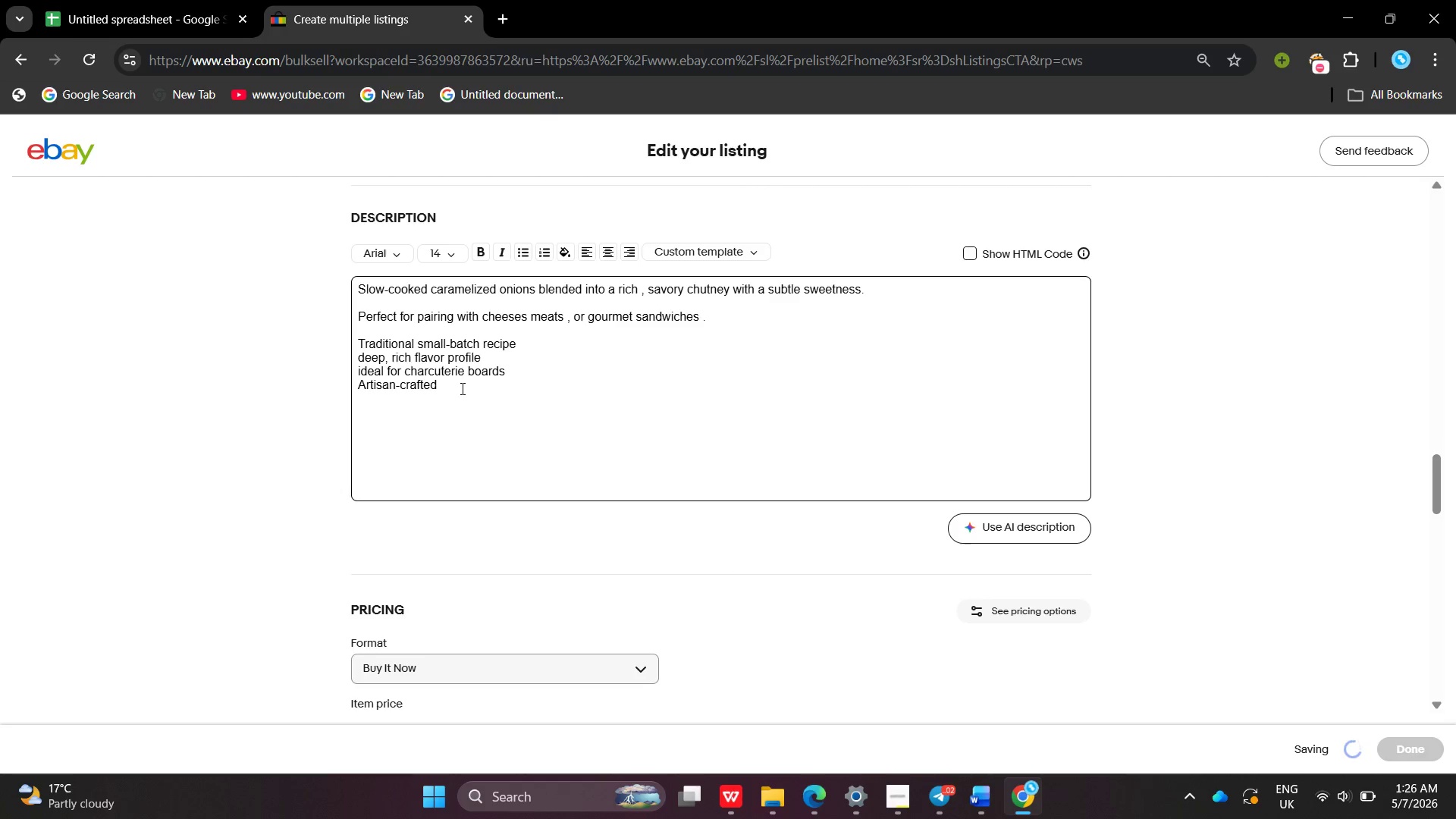 
left_click([461, 388])
 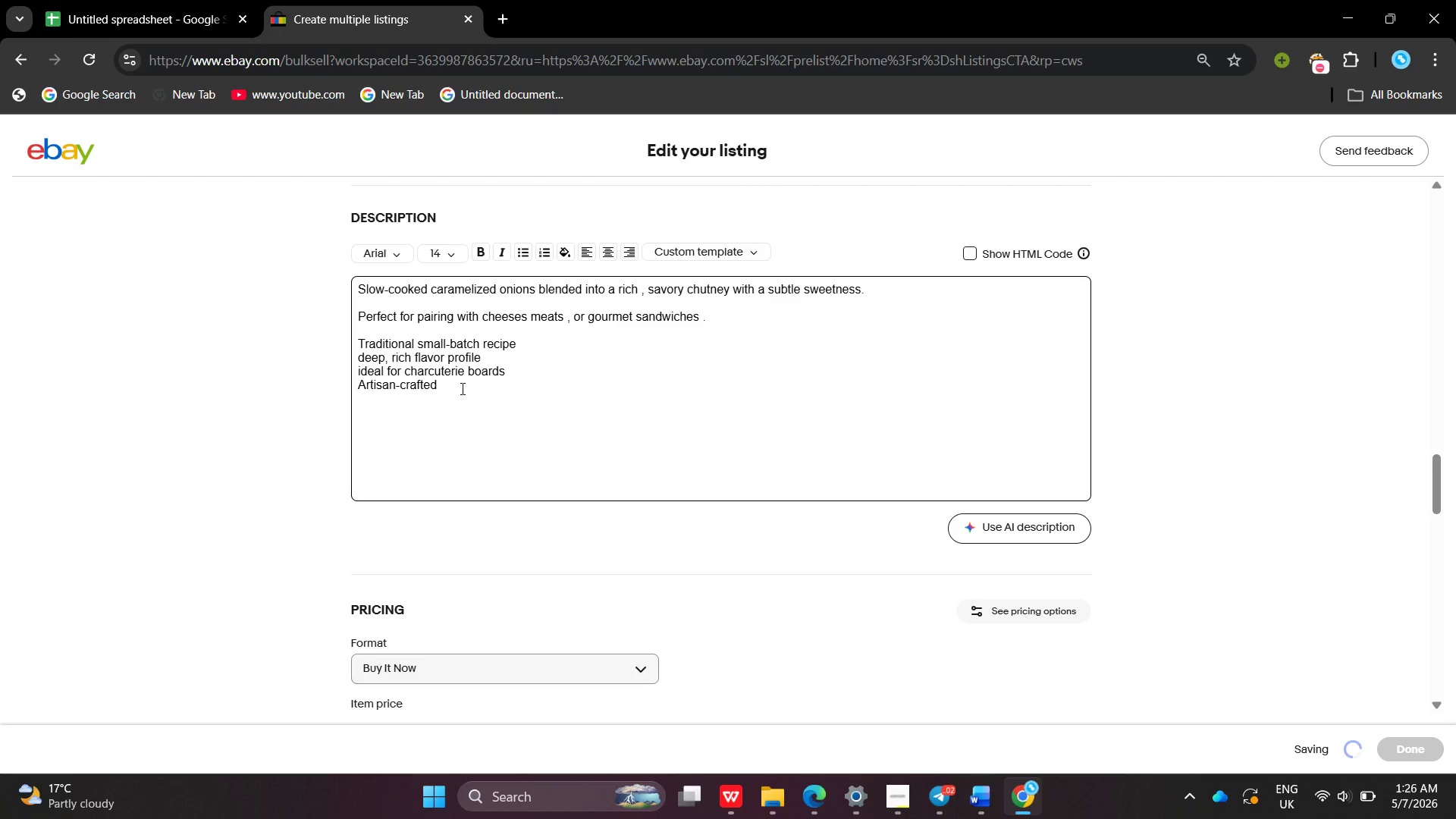 
type(quality )
 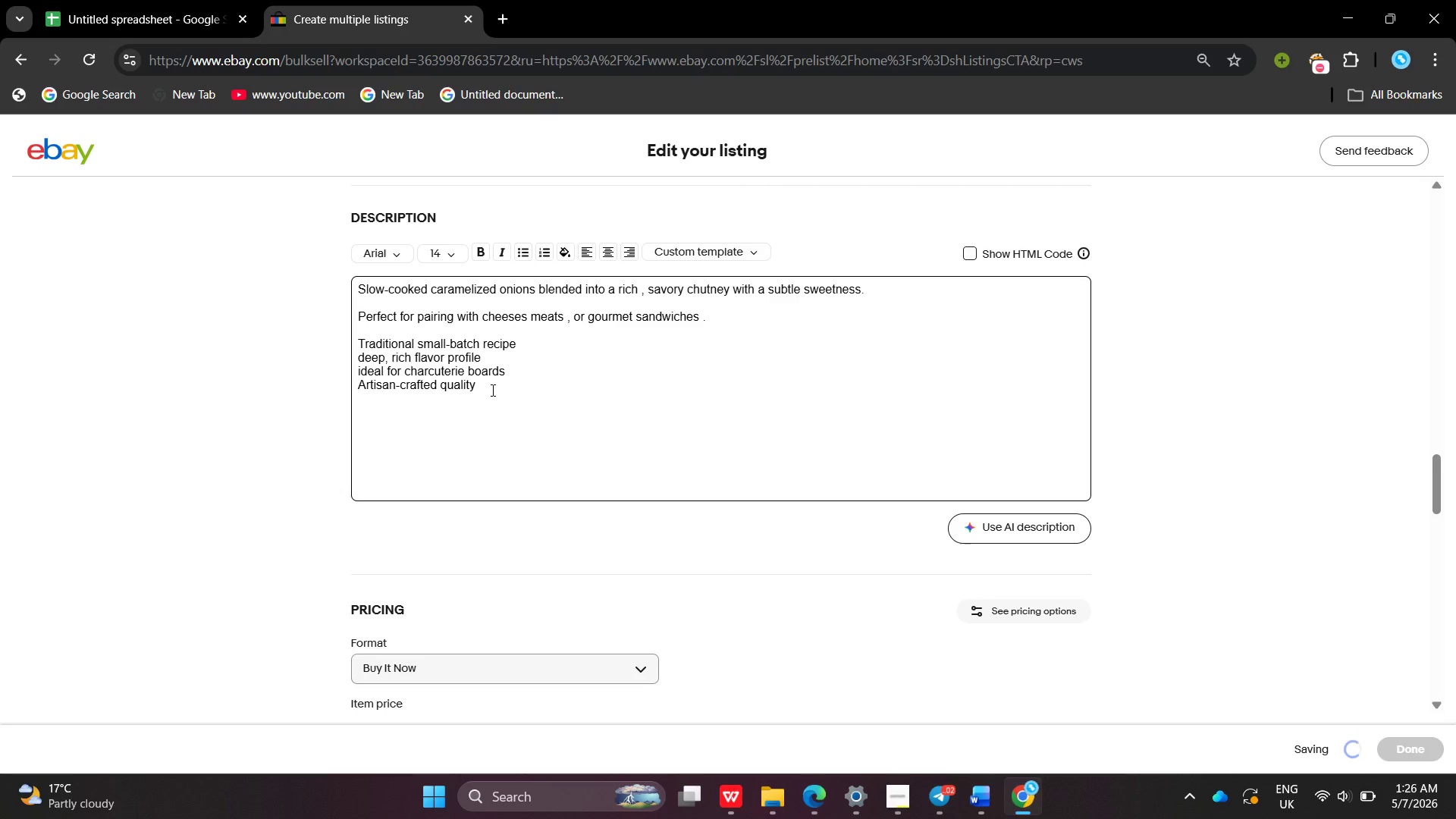 
left_click_drag(start_coordinate=[491, 390], to_coordinate=[328, 341])
 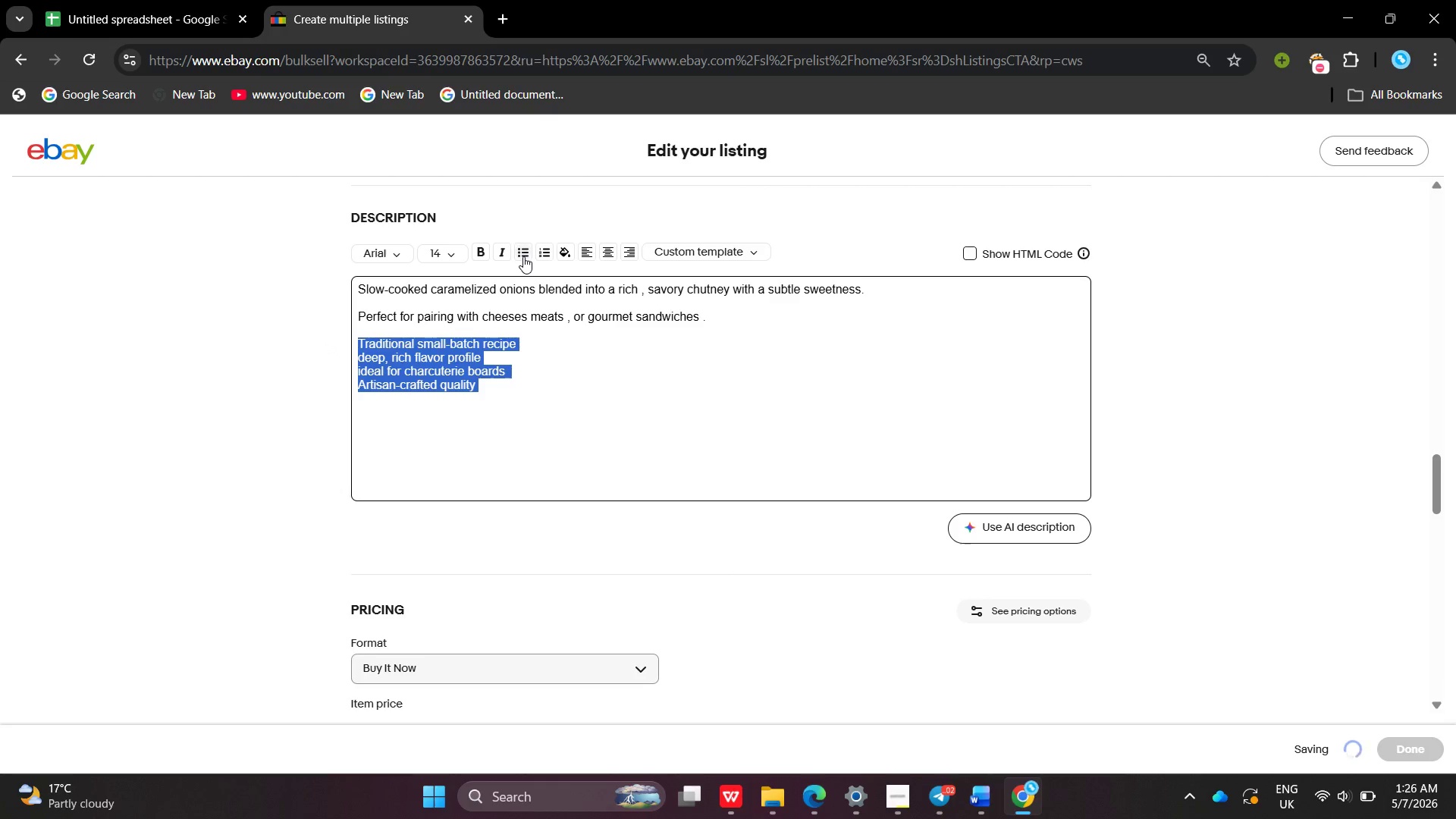 
left_click([523, 256])
 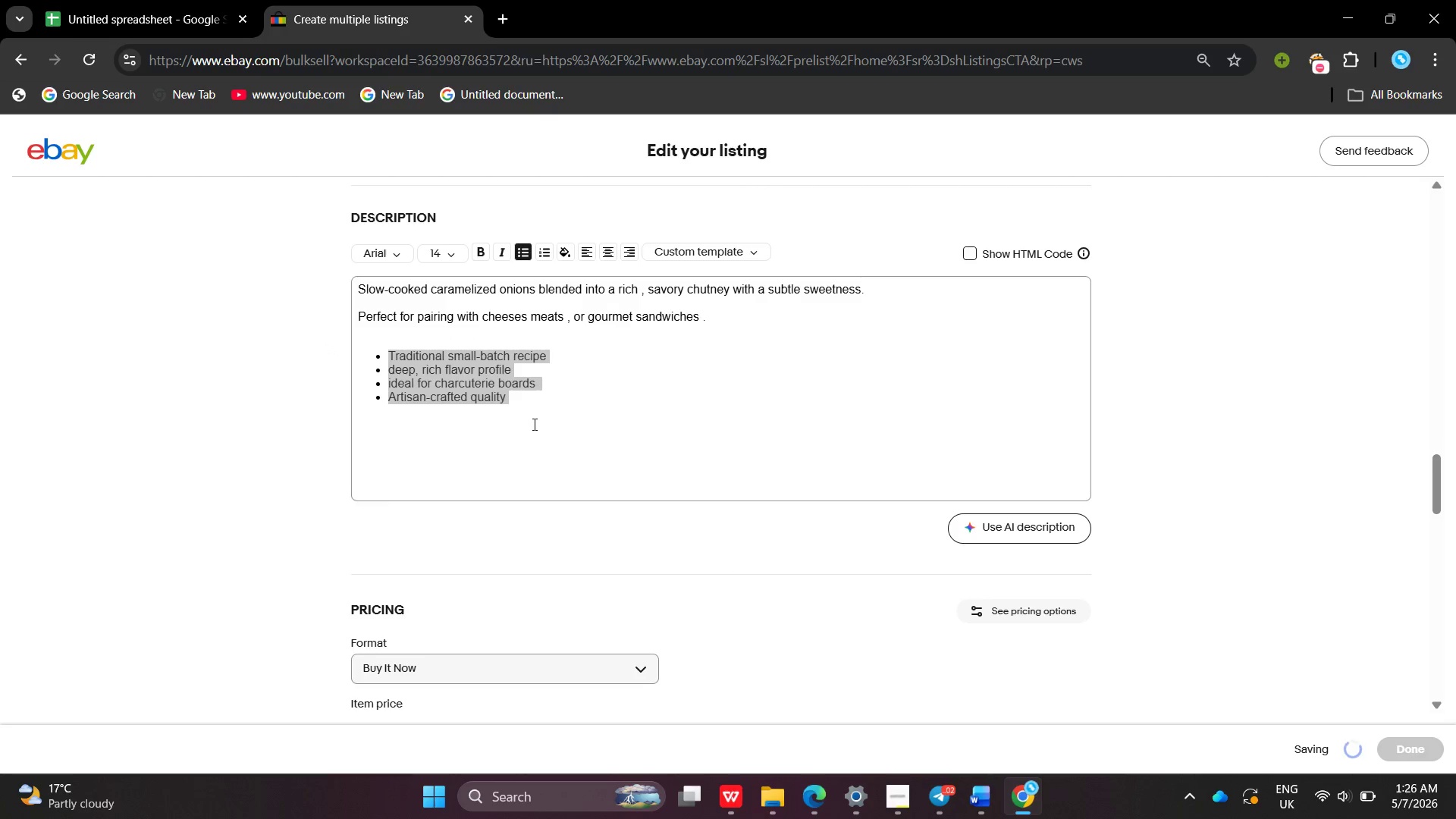 
left_click([533, 424])
 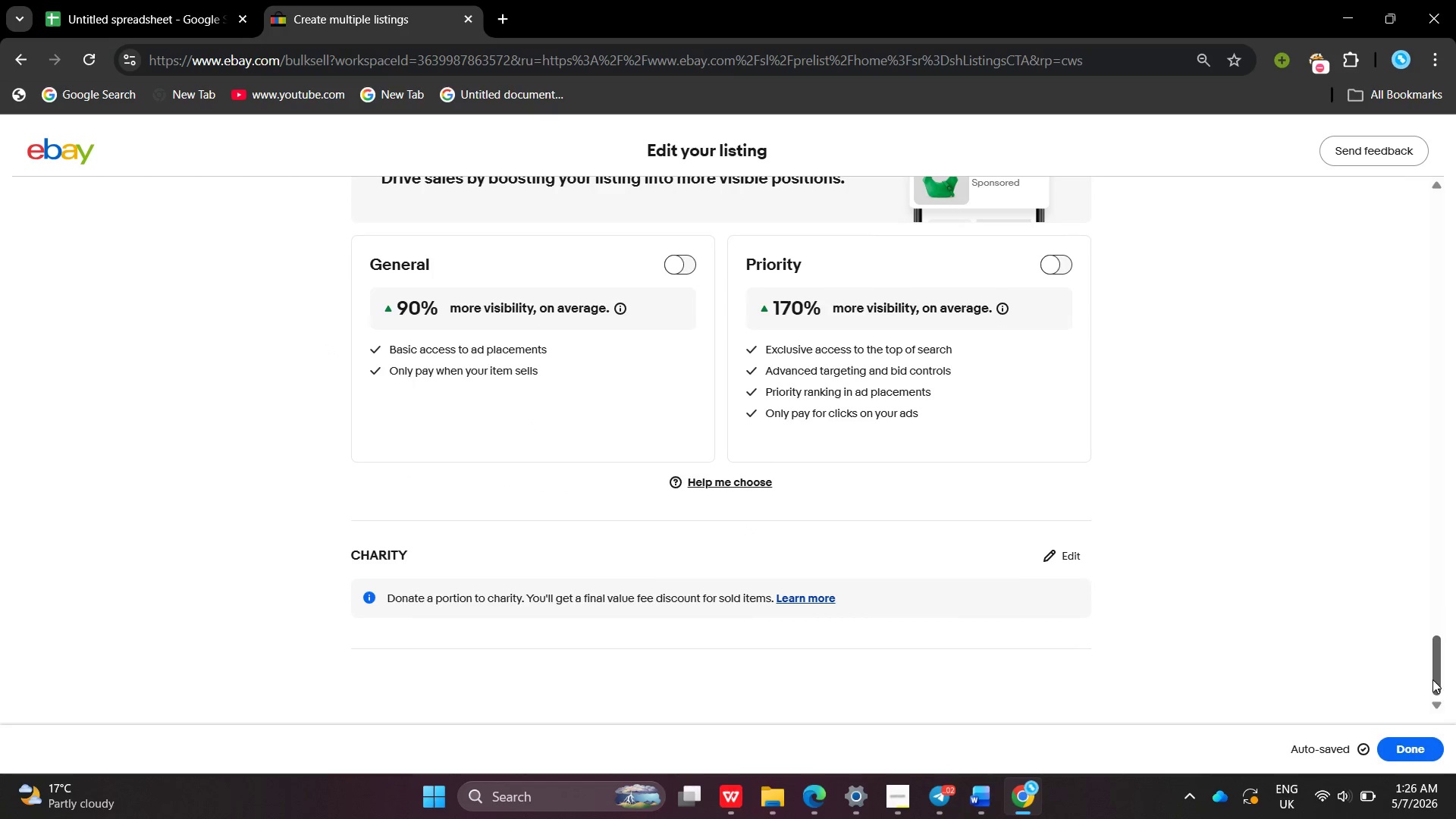 
wait(5.44)
 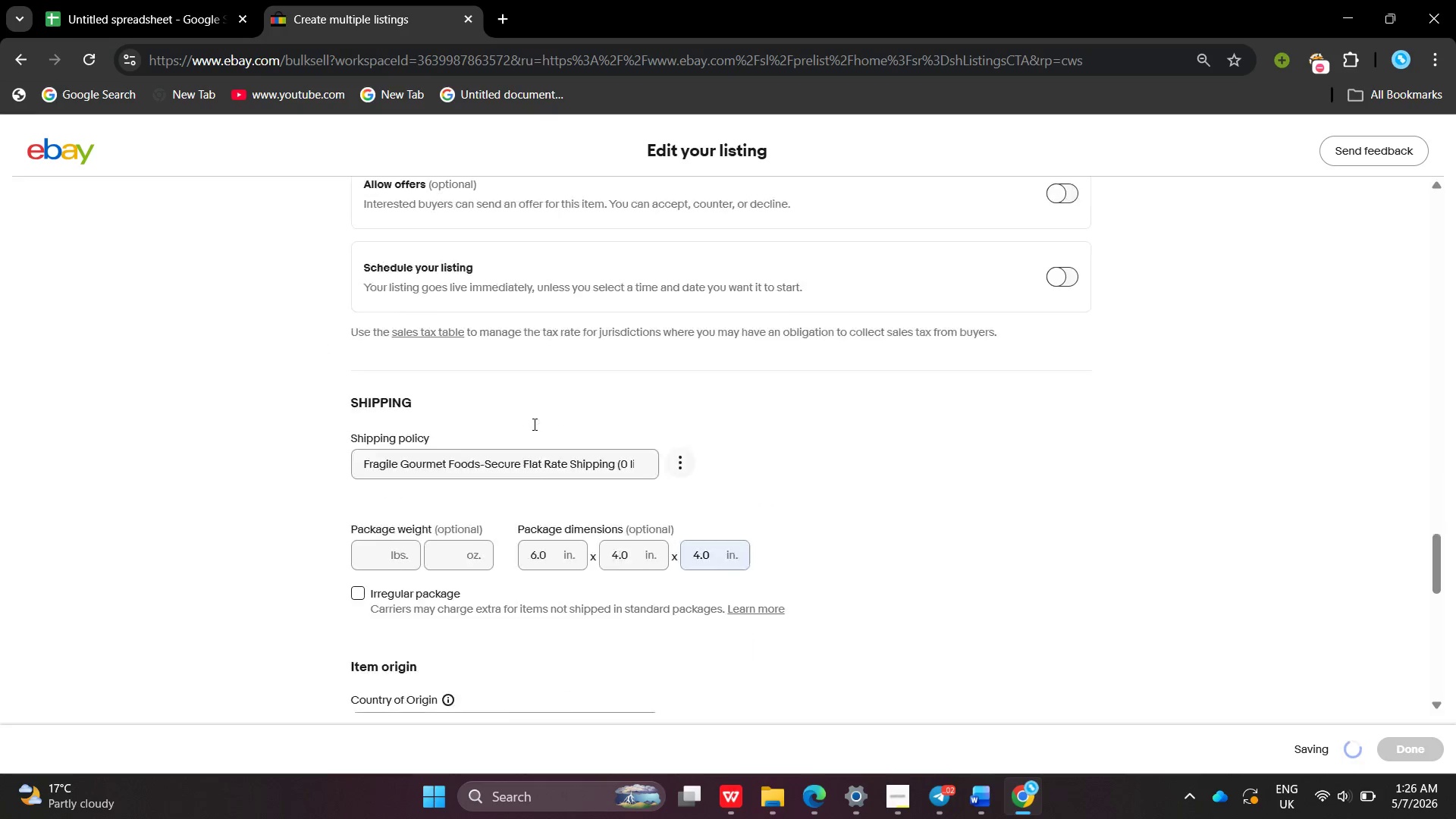 
left_click([1410, 742])
 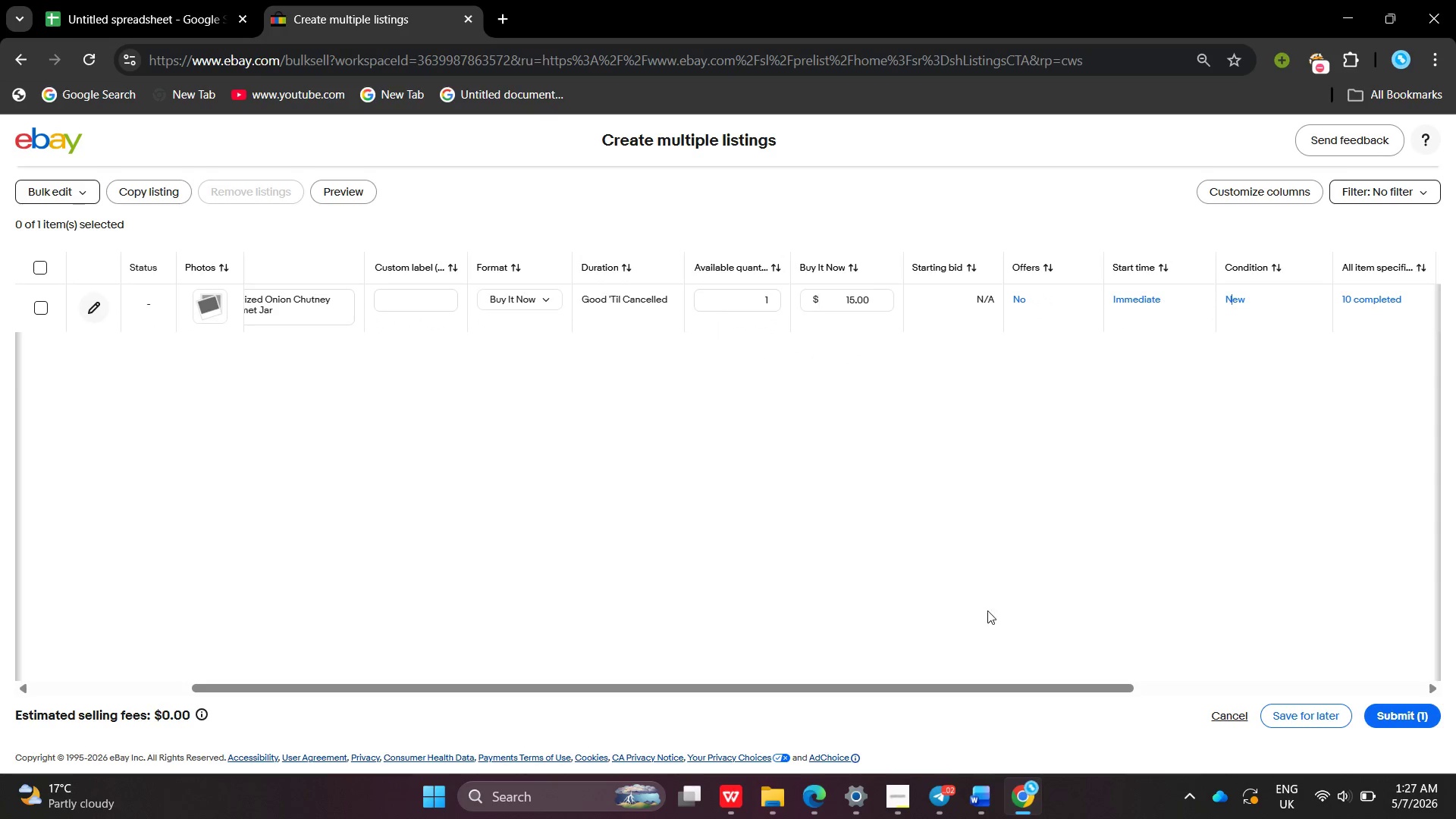 
left_click([915, 786])